 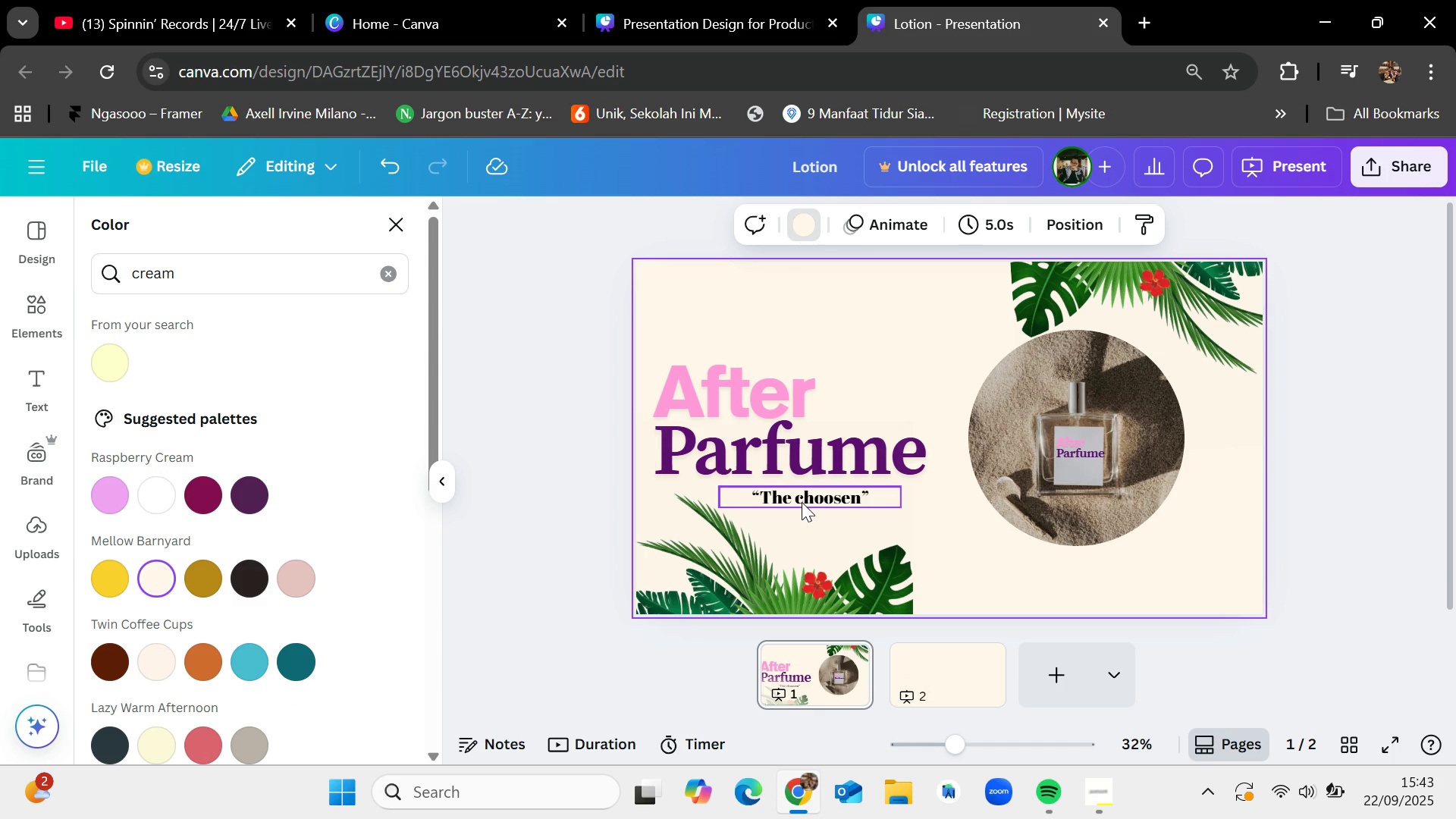 
left_click([297, 358])
 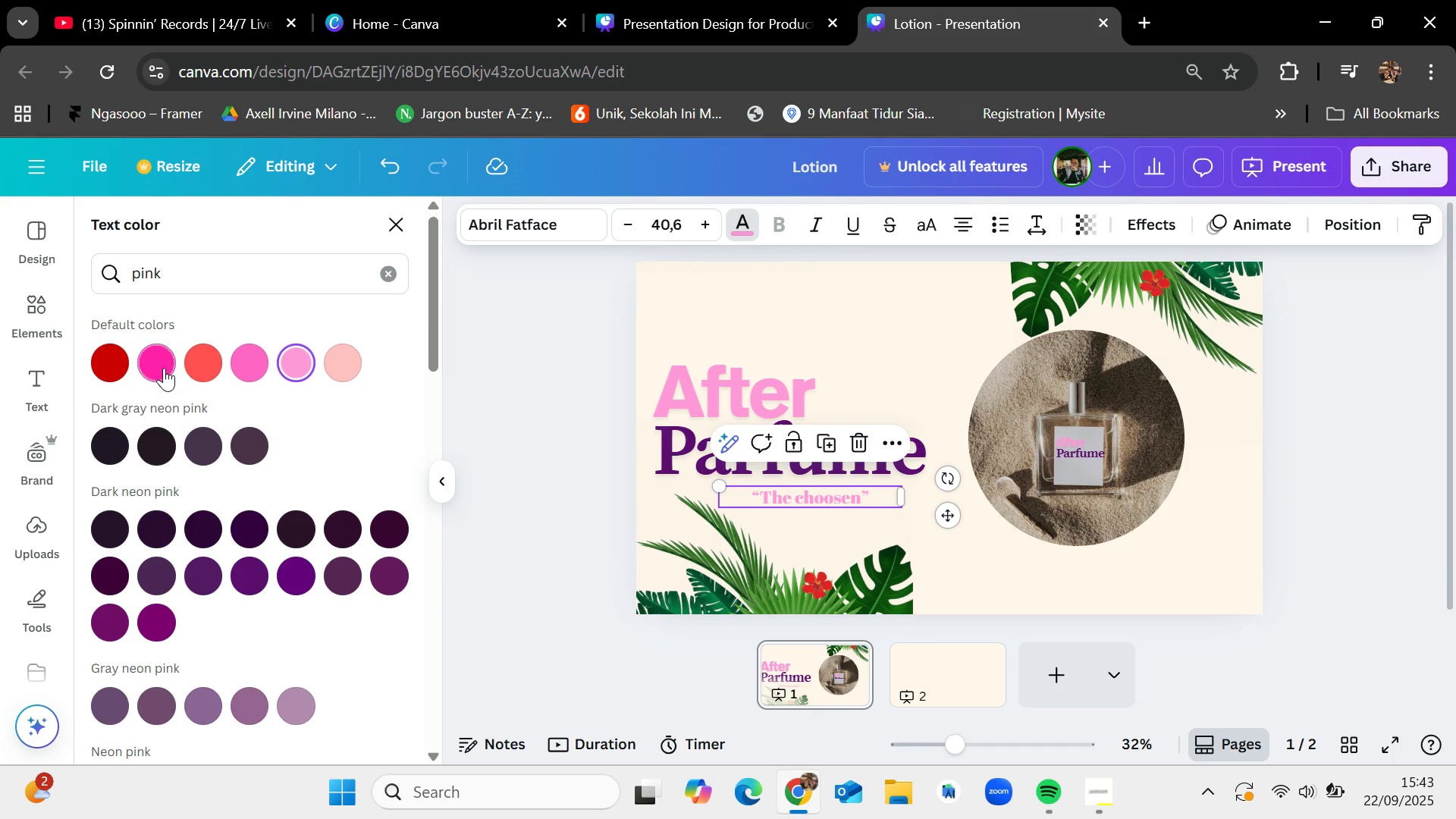 
left_click([169, 361])
 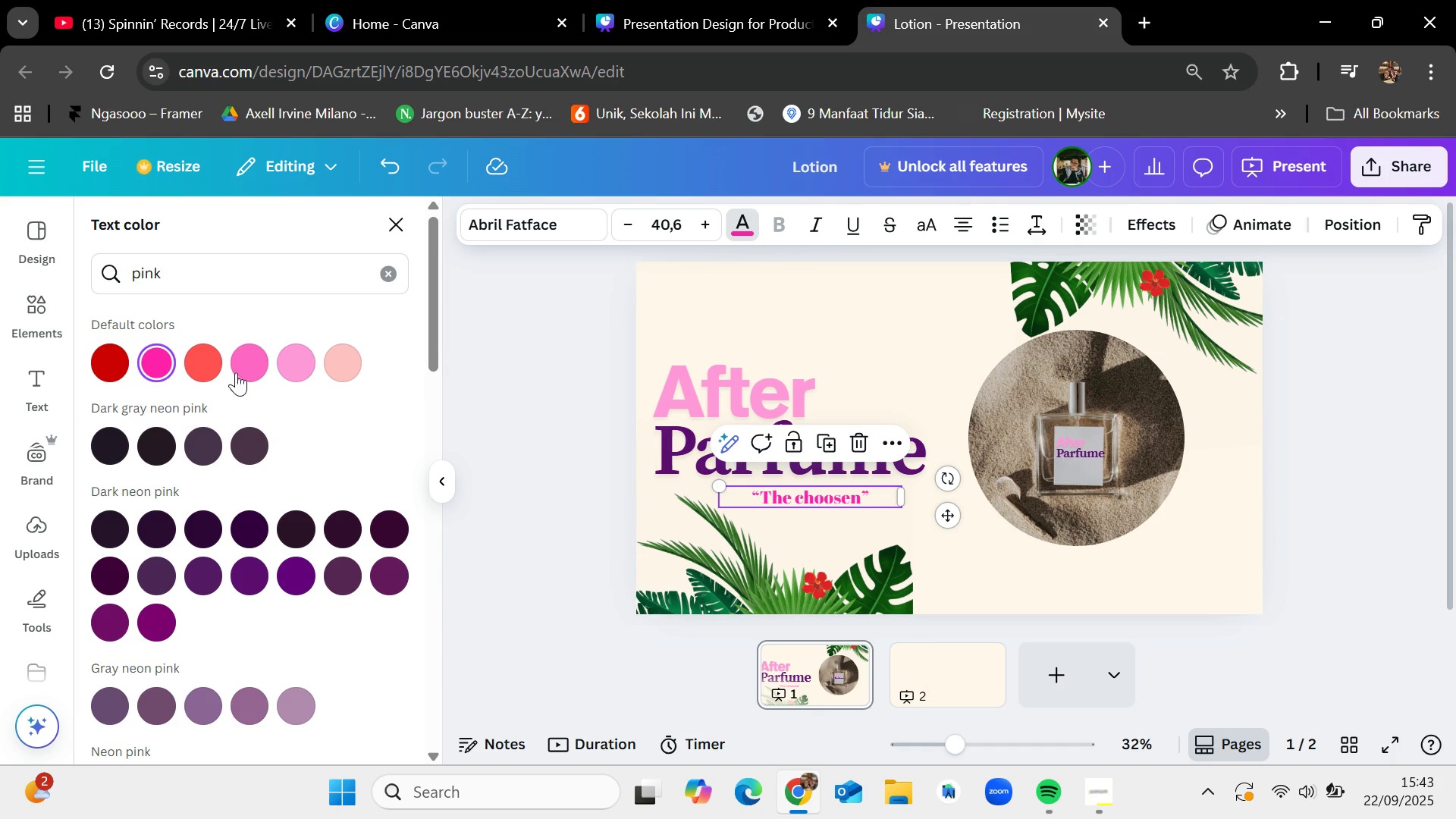 
left_click([249, 357])
 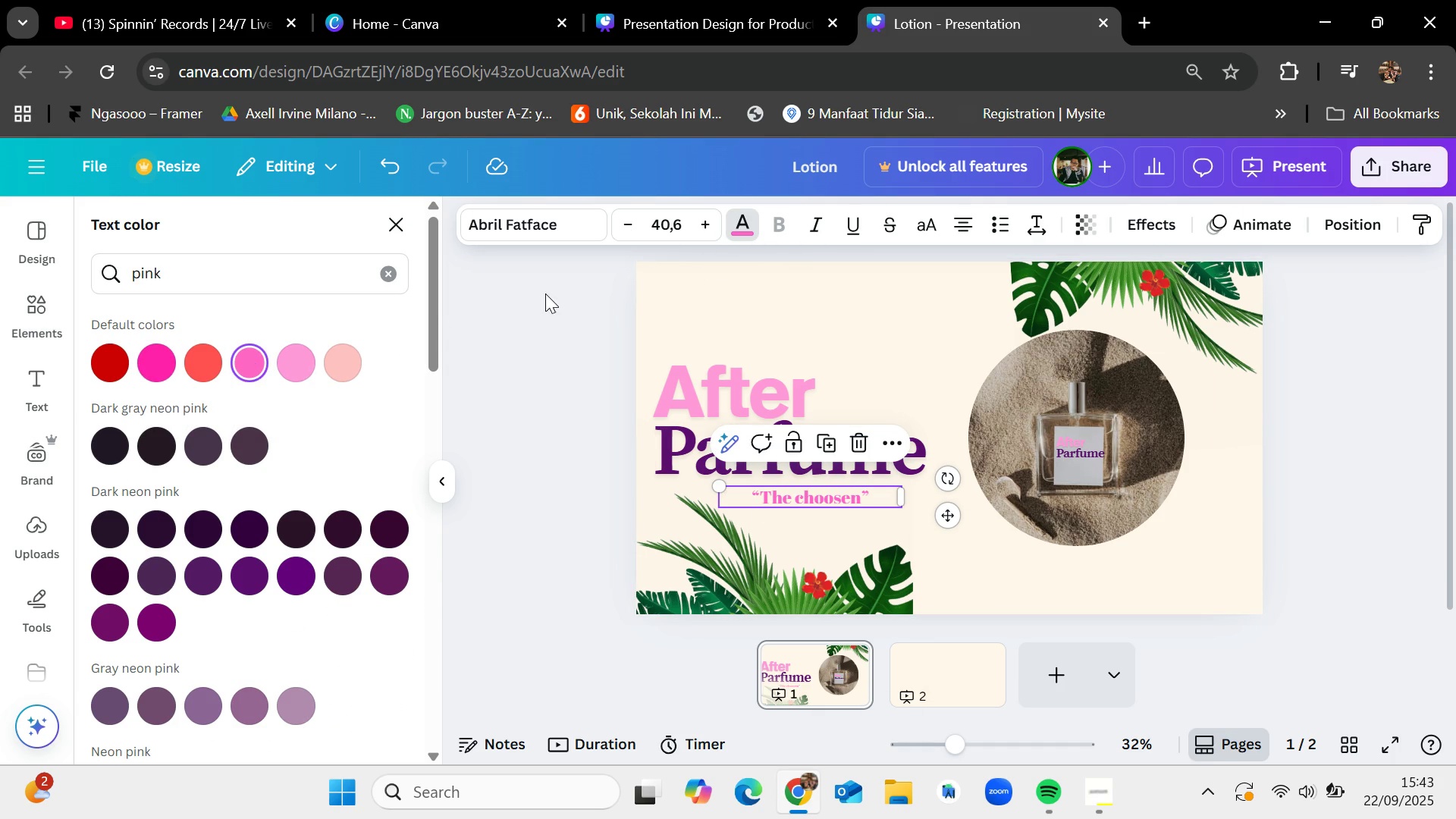 
left_click([545, 293])
 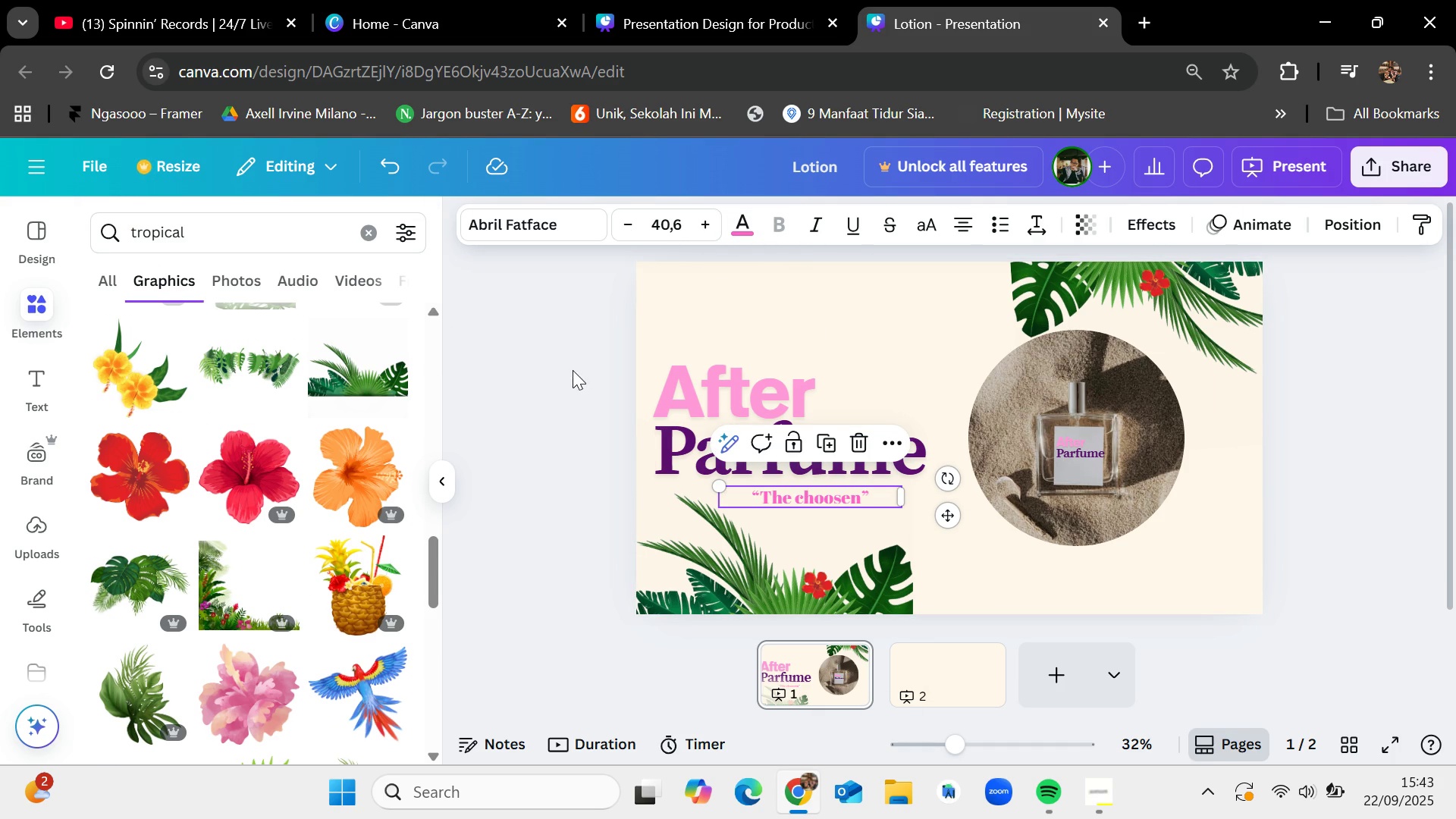 
left_click([573, 370])